 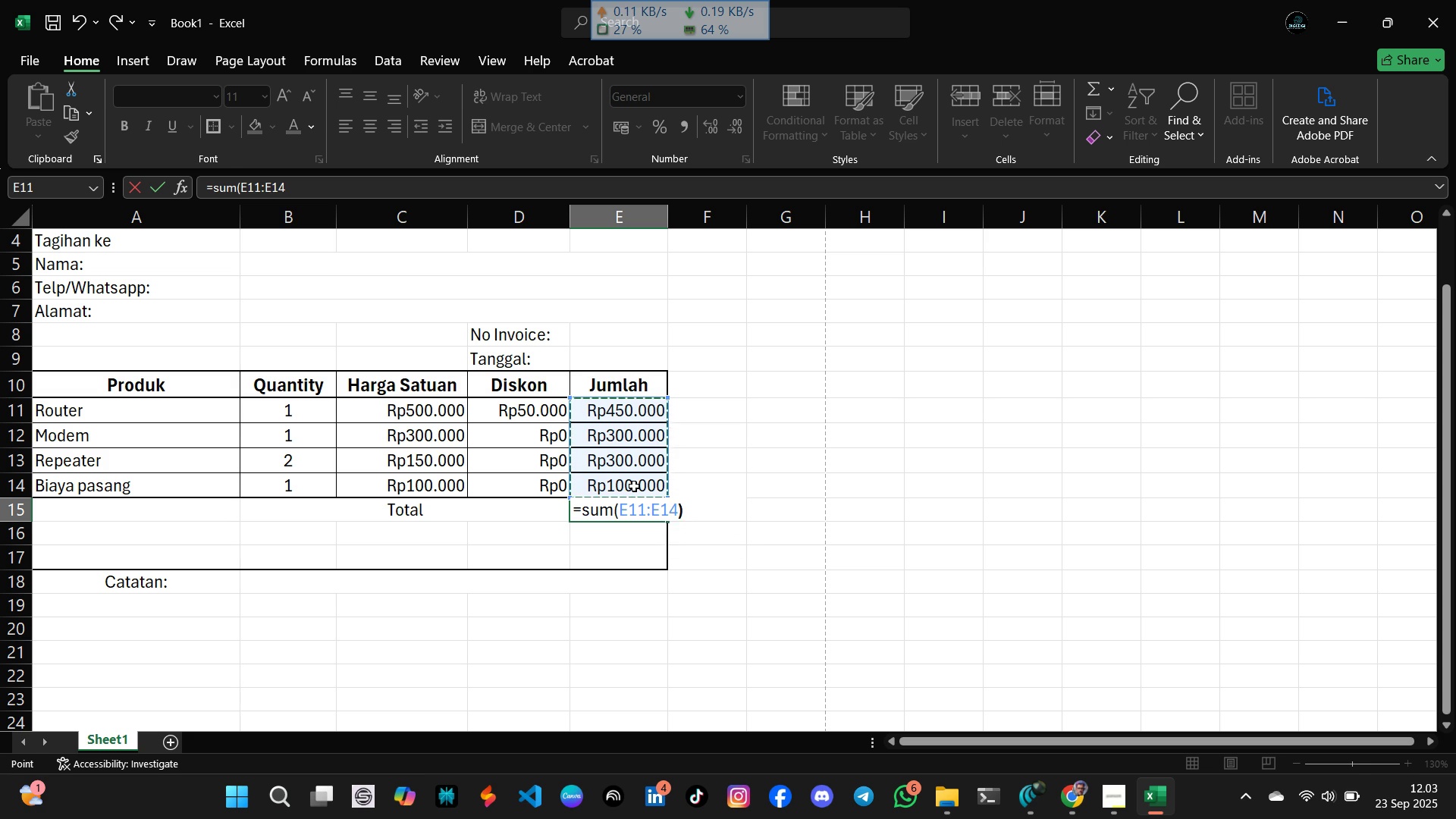 
key(Enter)
 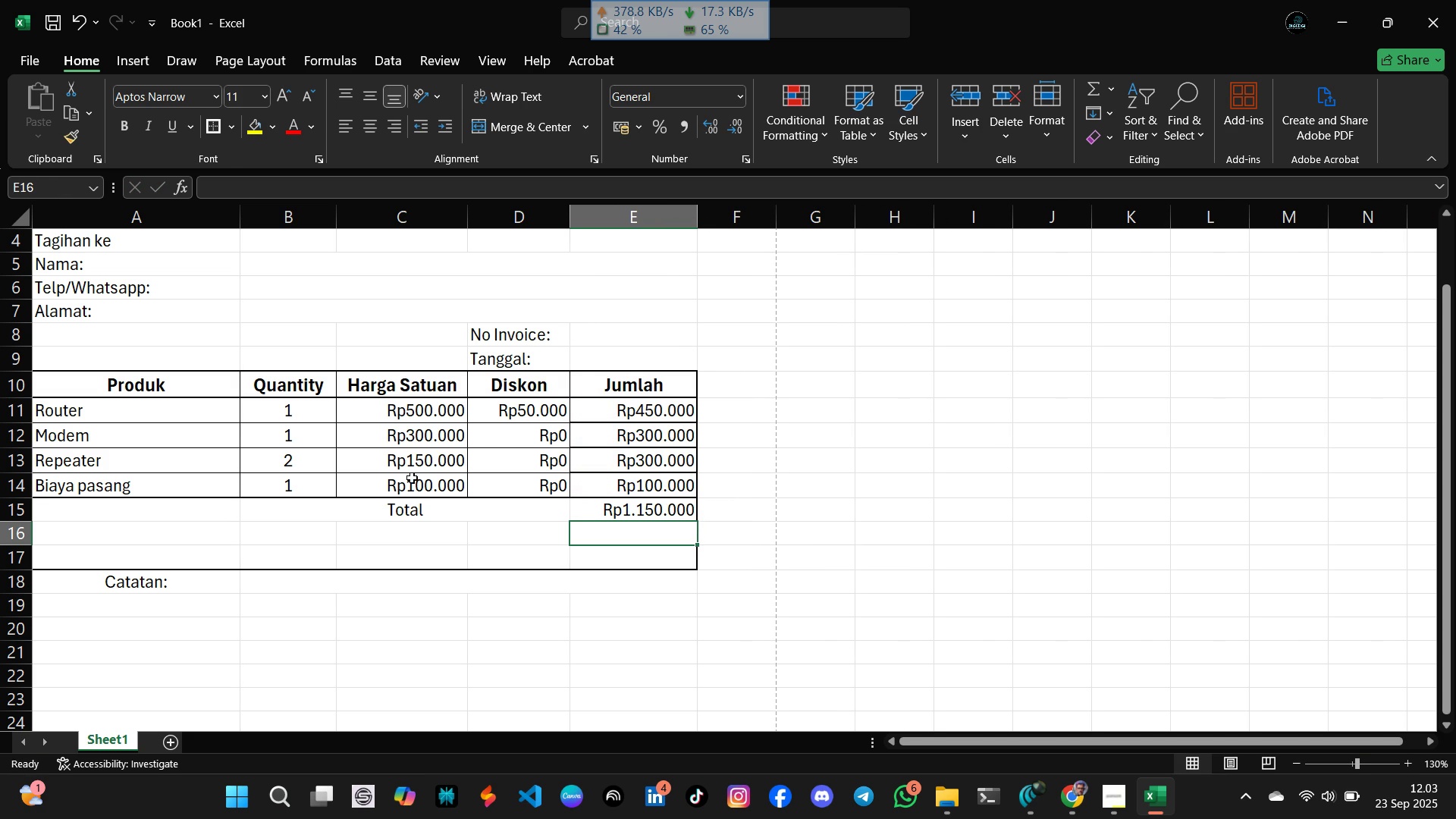 
wait(8.92)
 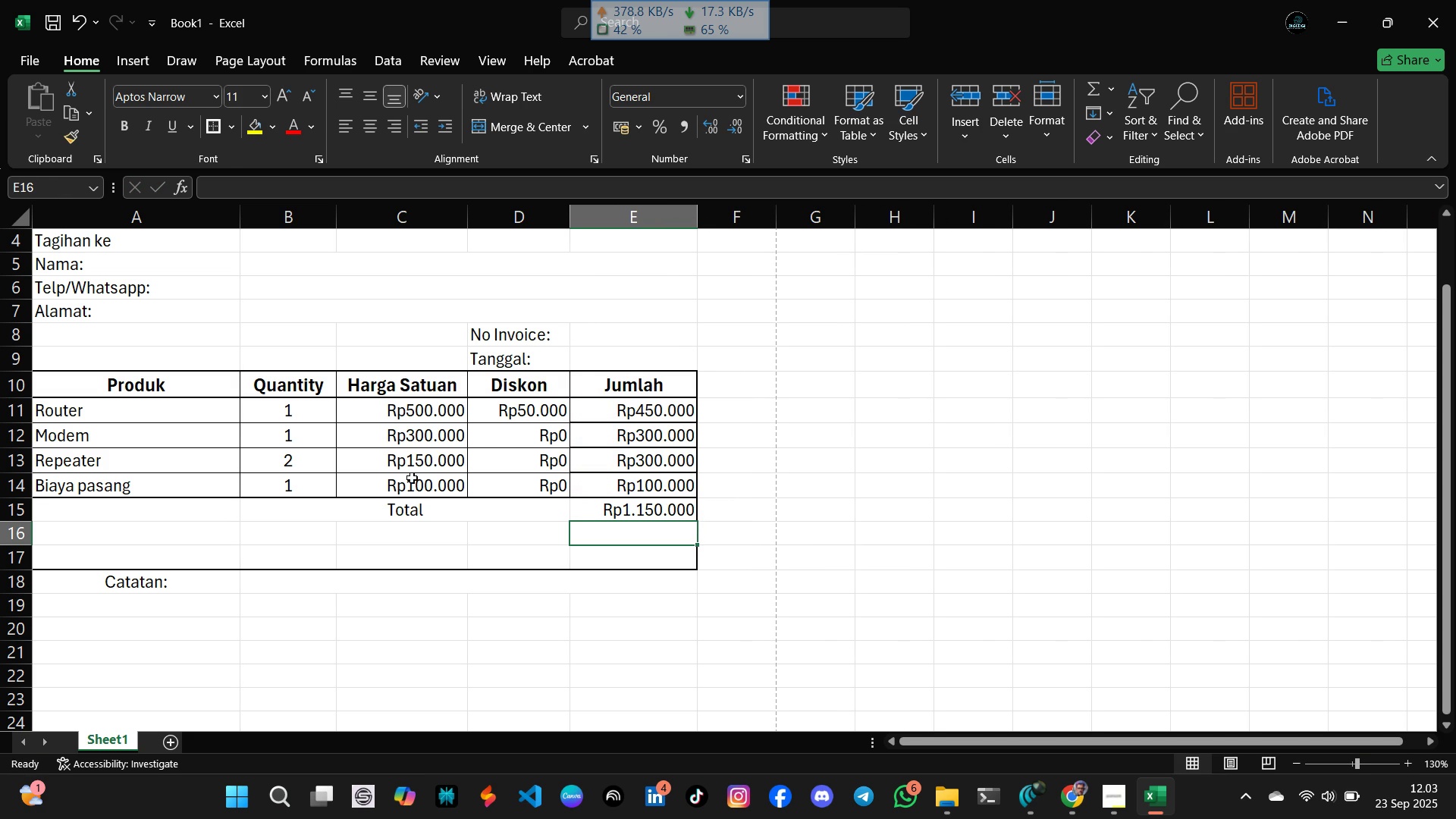 
left_click([124, 127])
 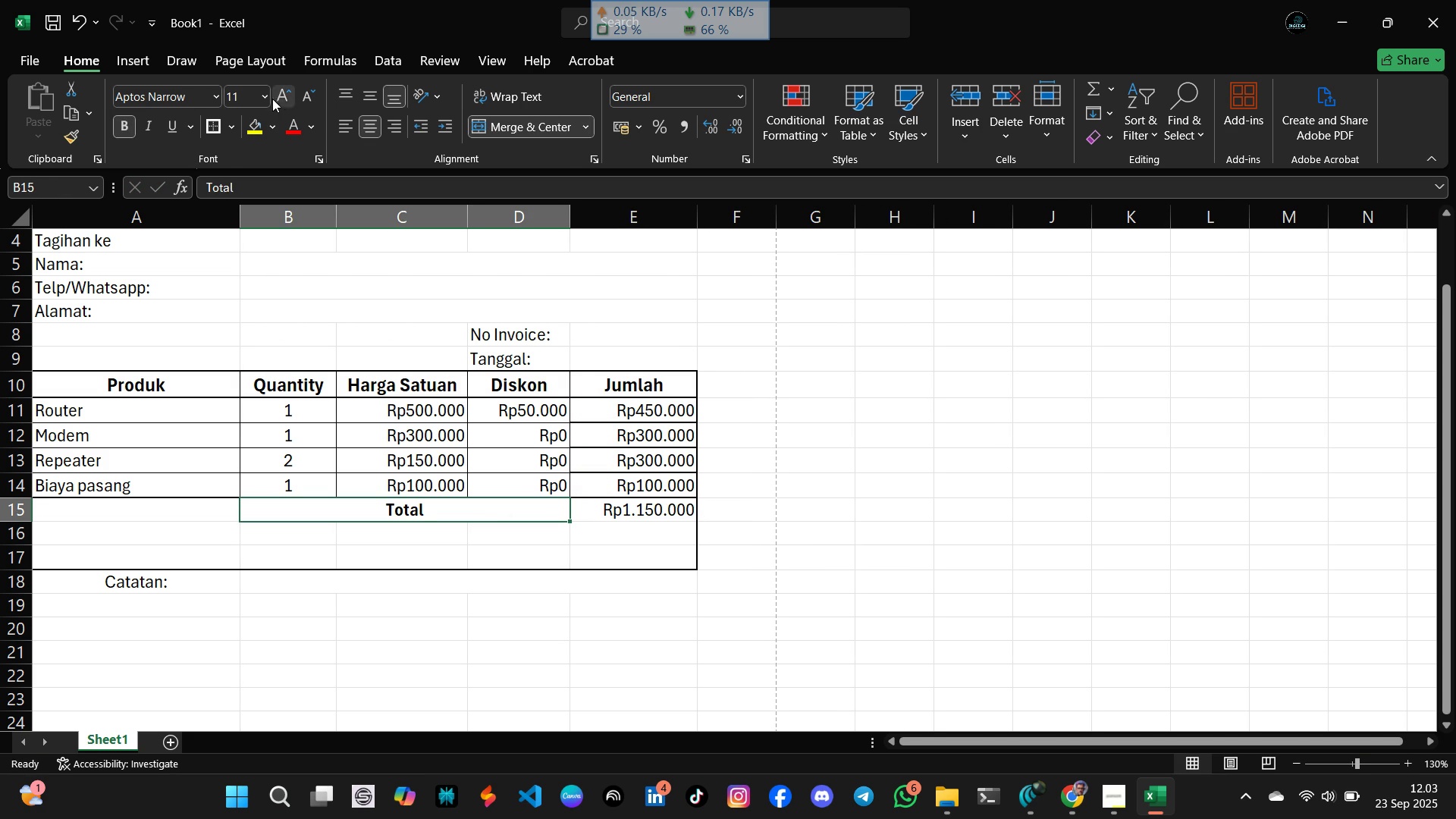 
left_click([268, 99])
 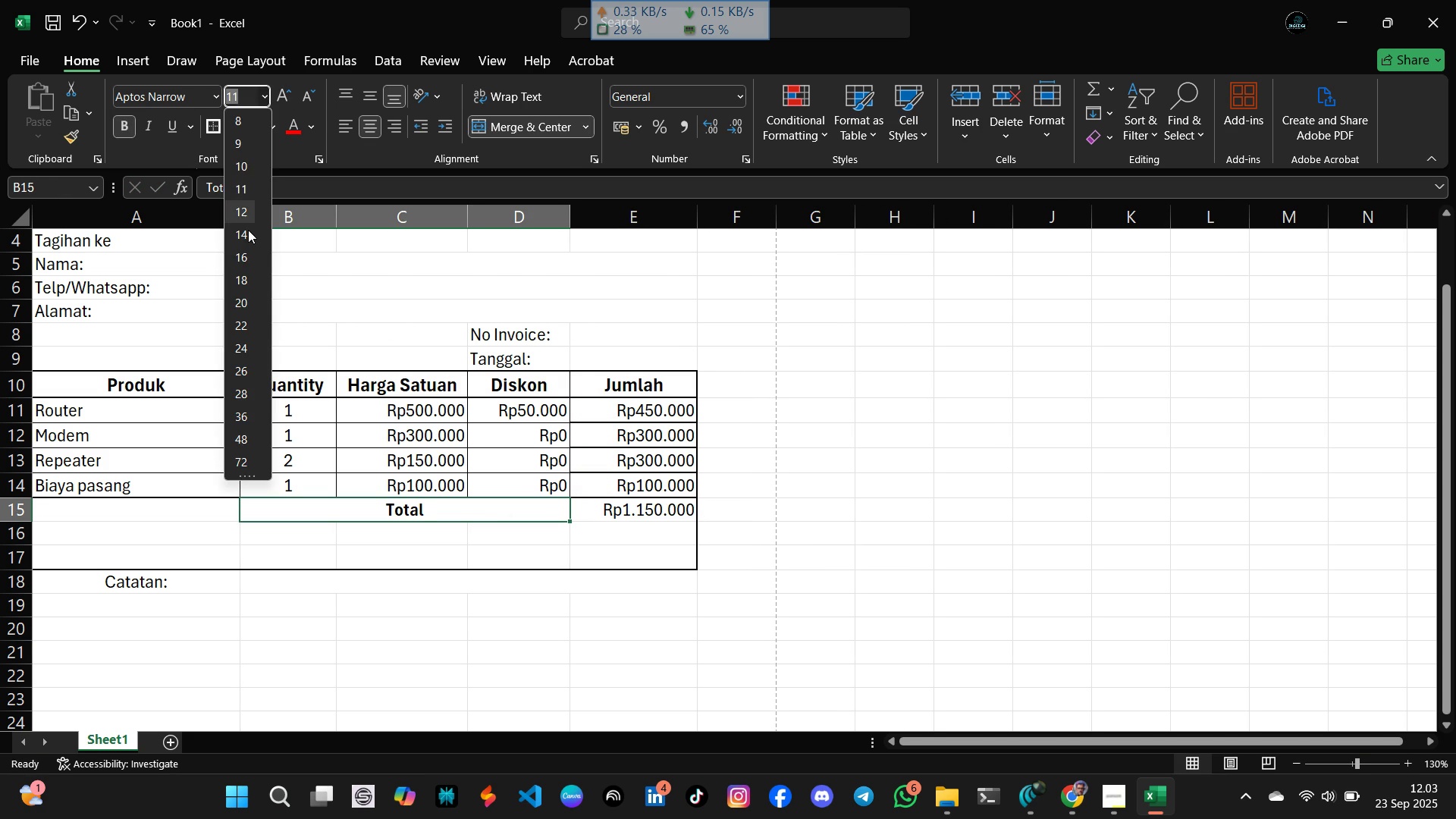 
left_click([248, 230])
 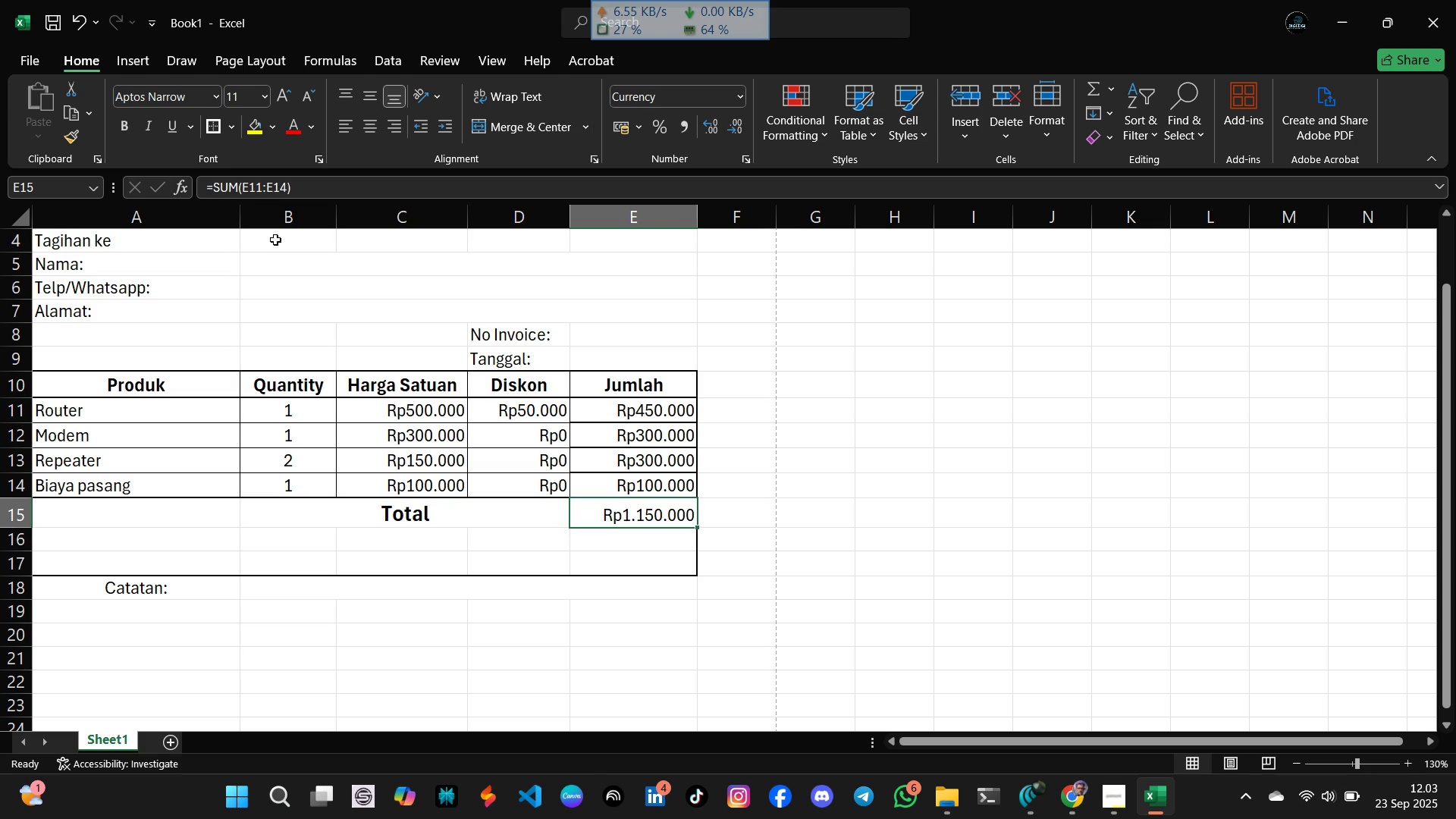 
left_click([259, 93])
 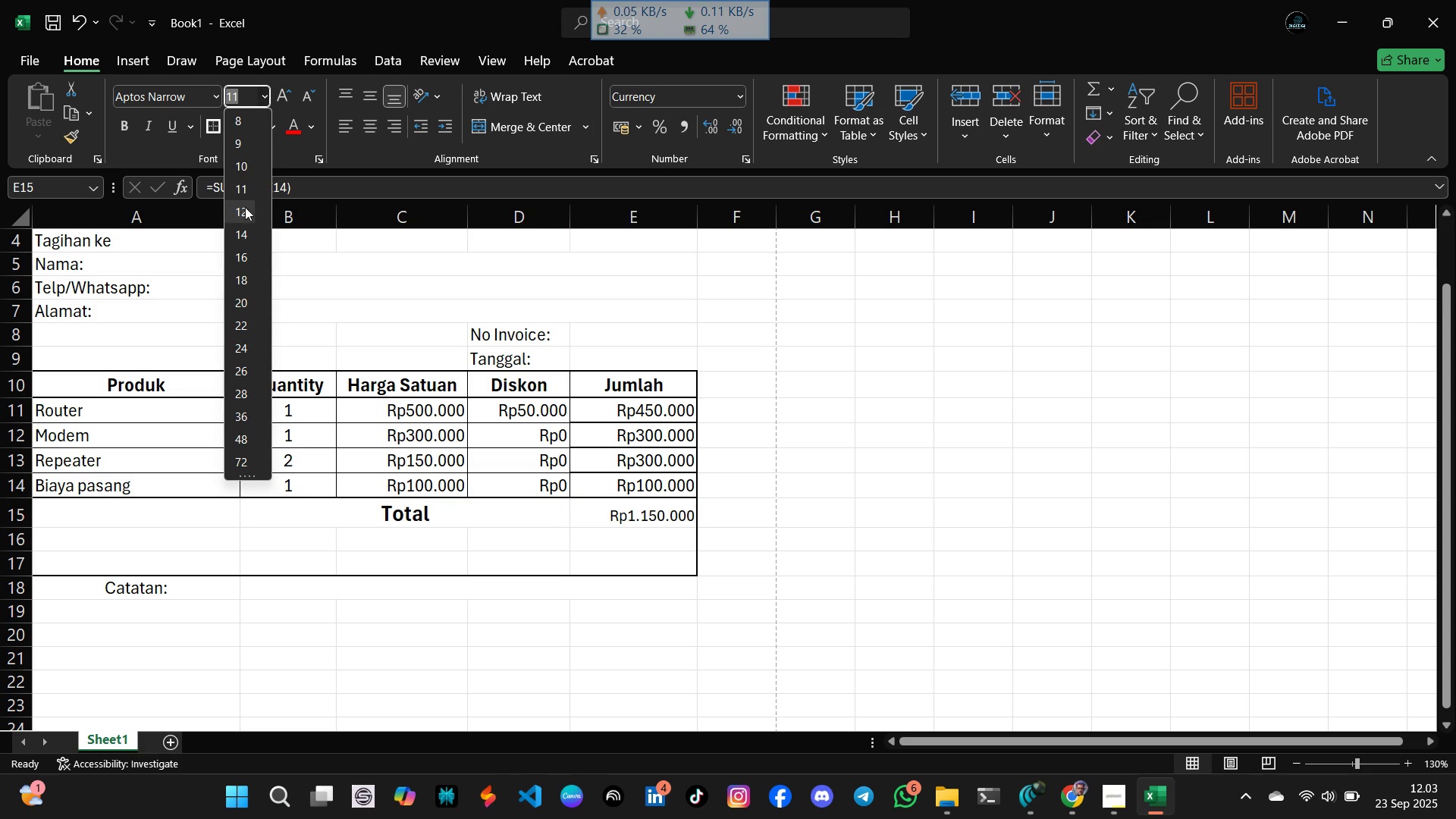 
left_click([245, 211])
 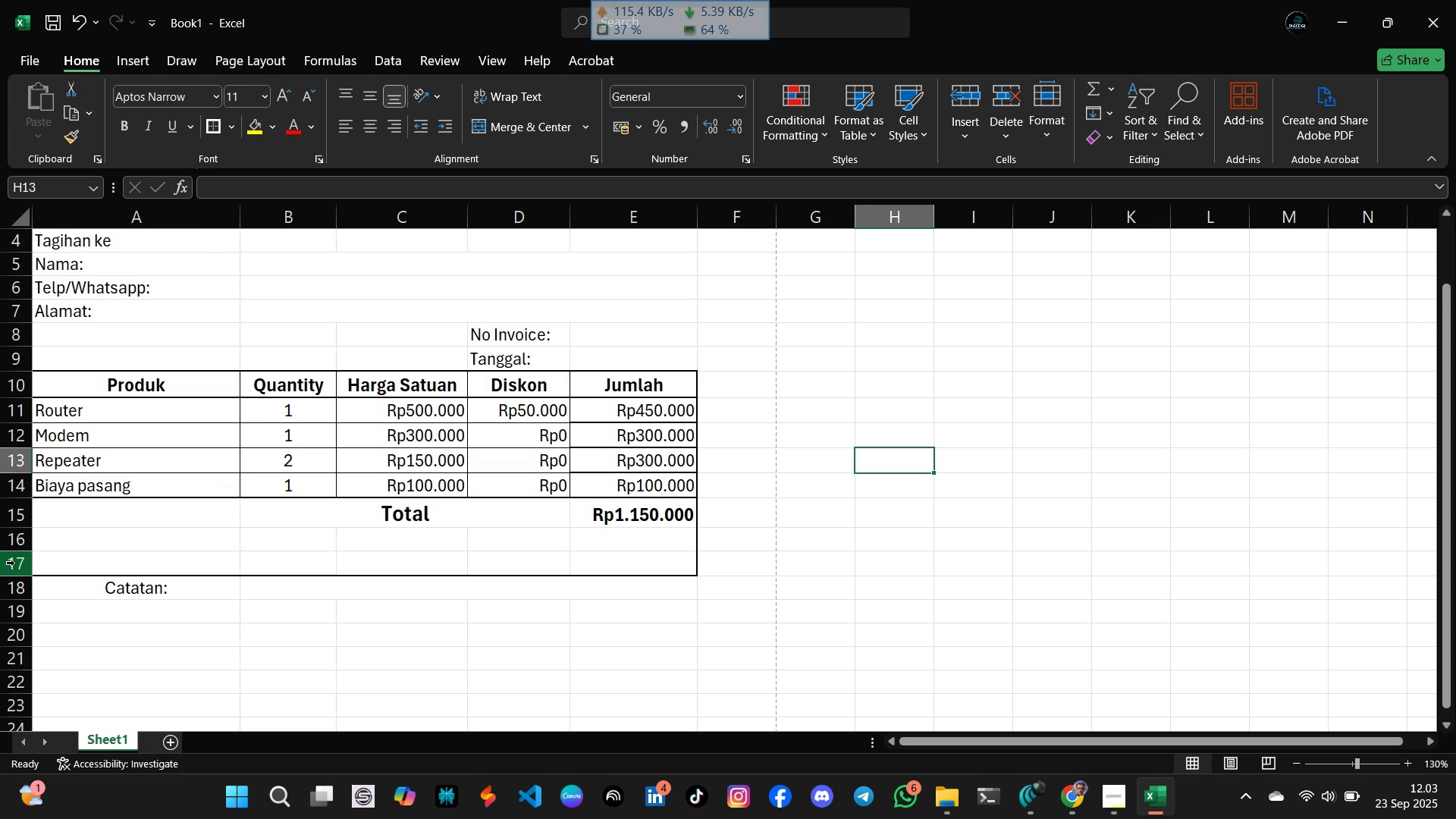 
wait(7.67)
 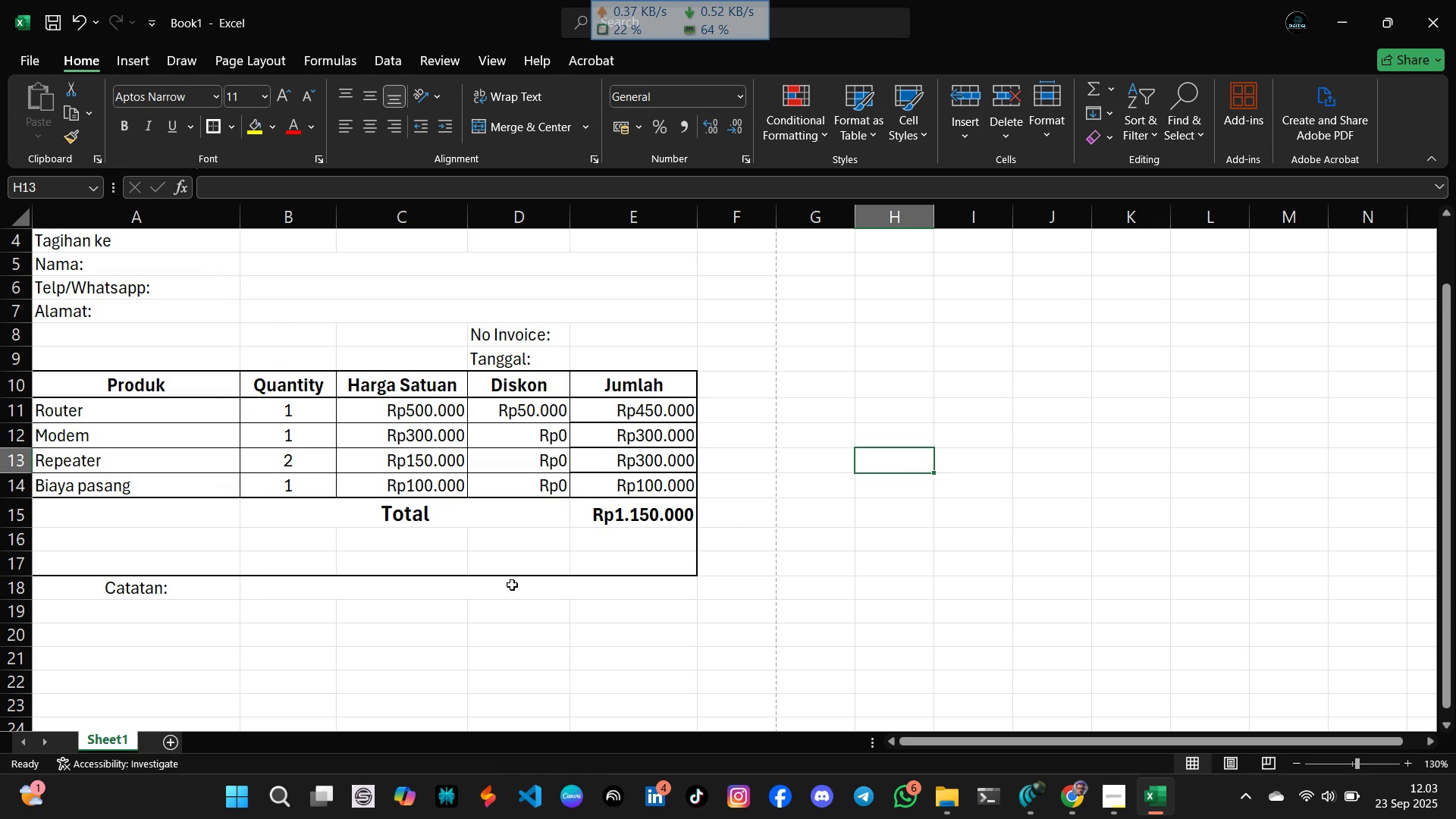 
left_click([8, 541])
 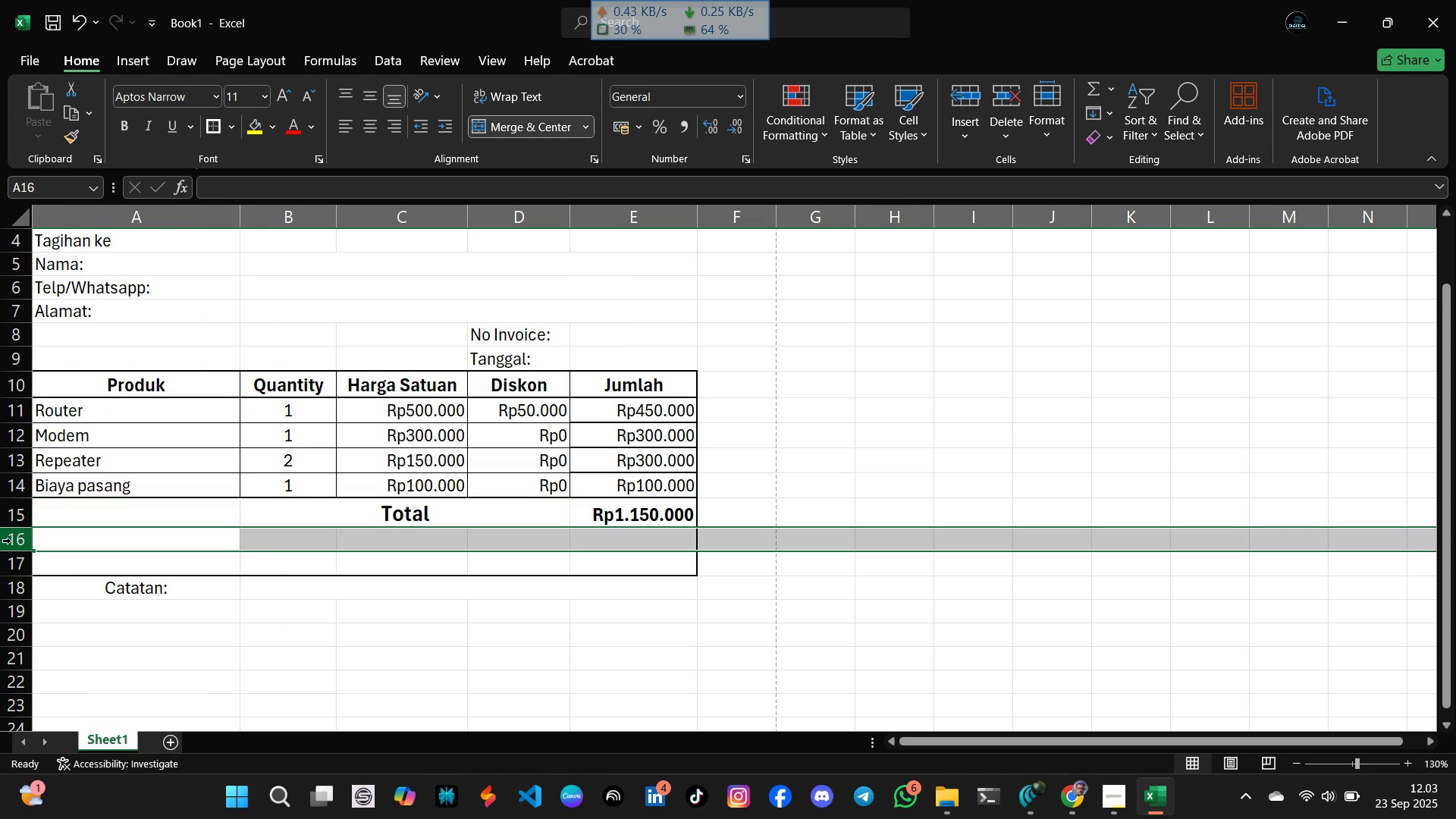 
right_click([11, 541])
 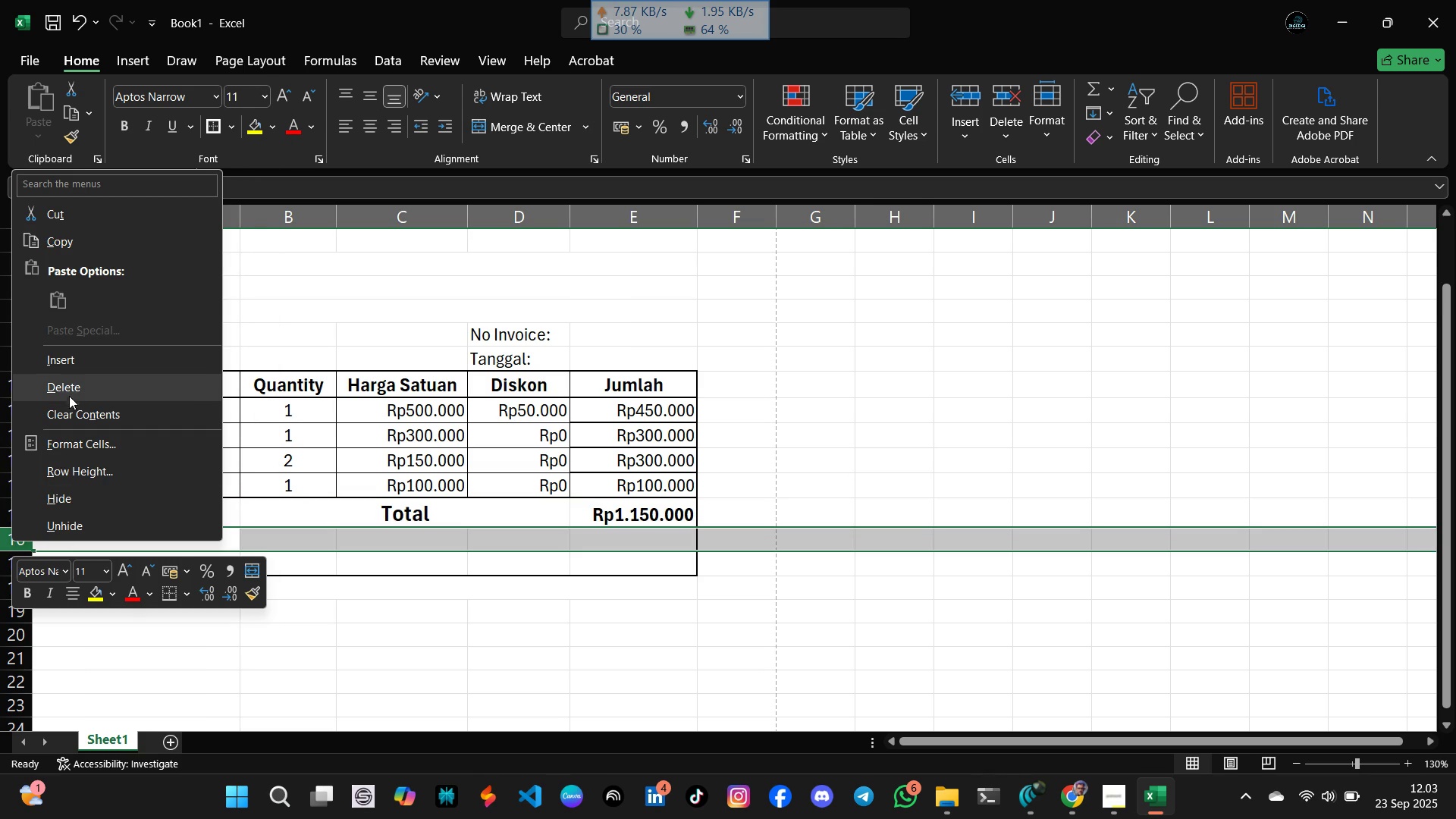 
left_click([70, 388])
 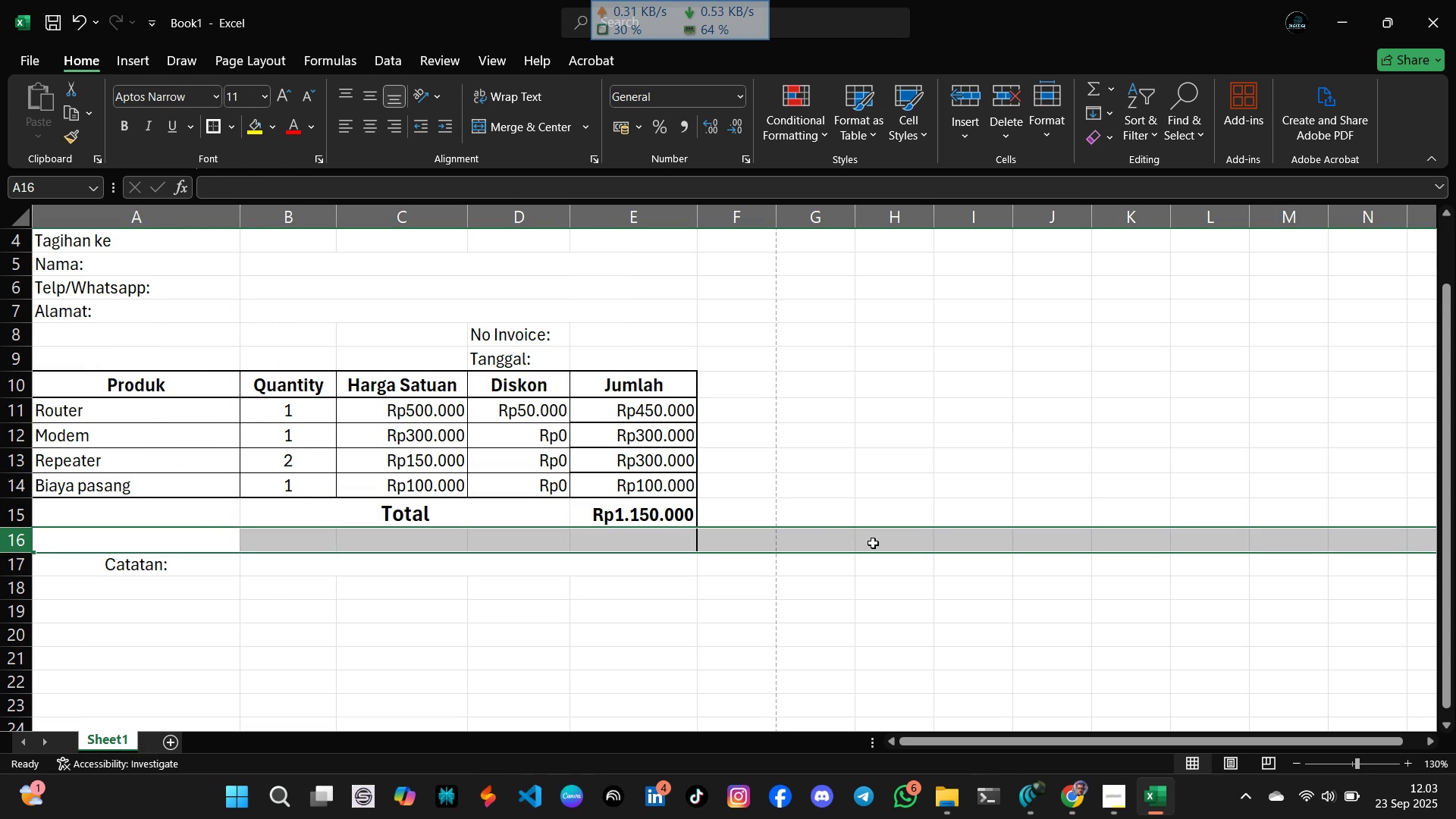 
left_click([873, 542])
 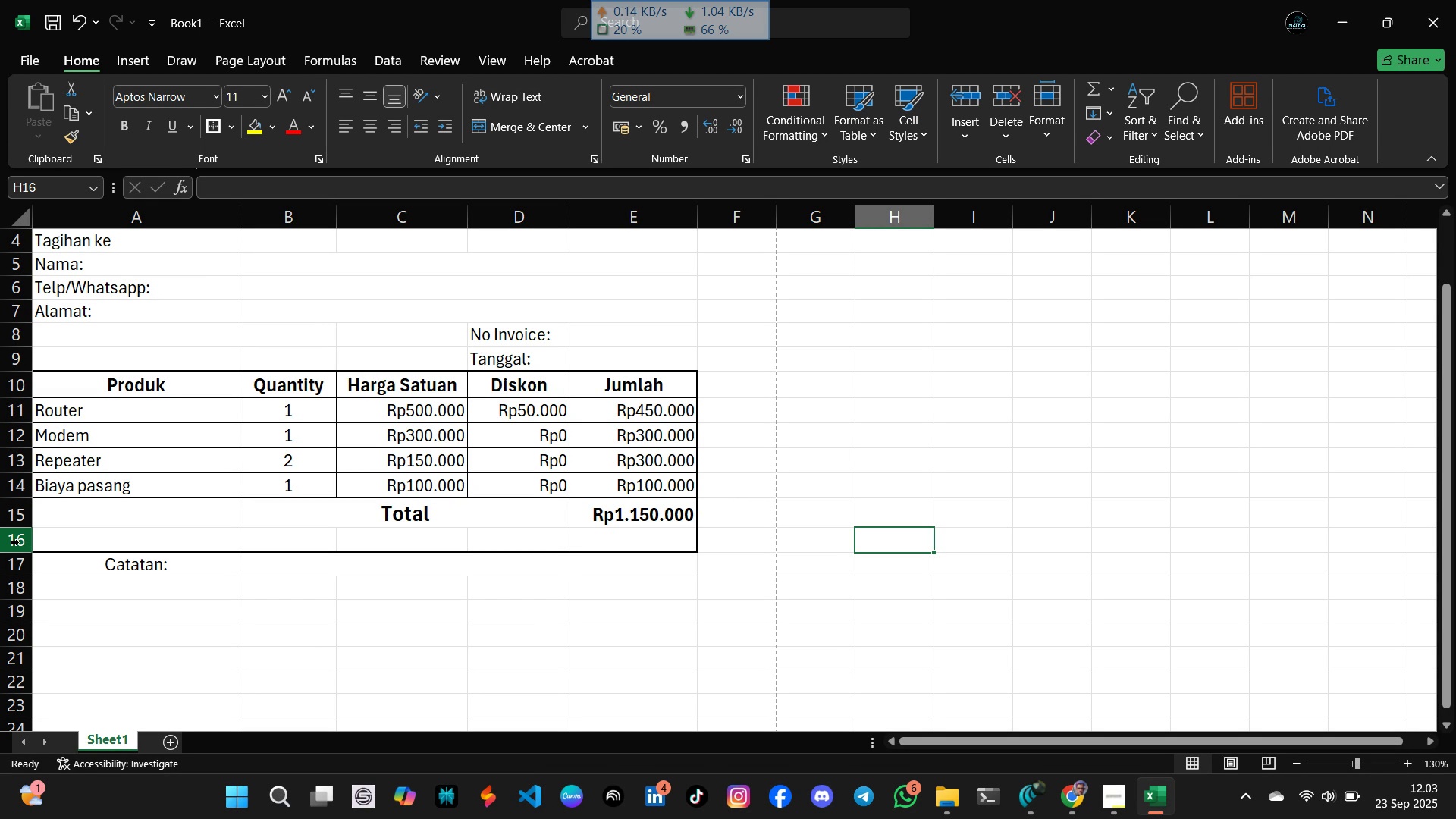 
wait(14.67)
 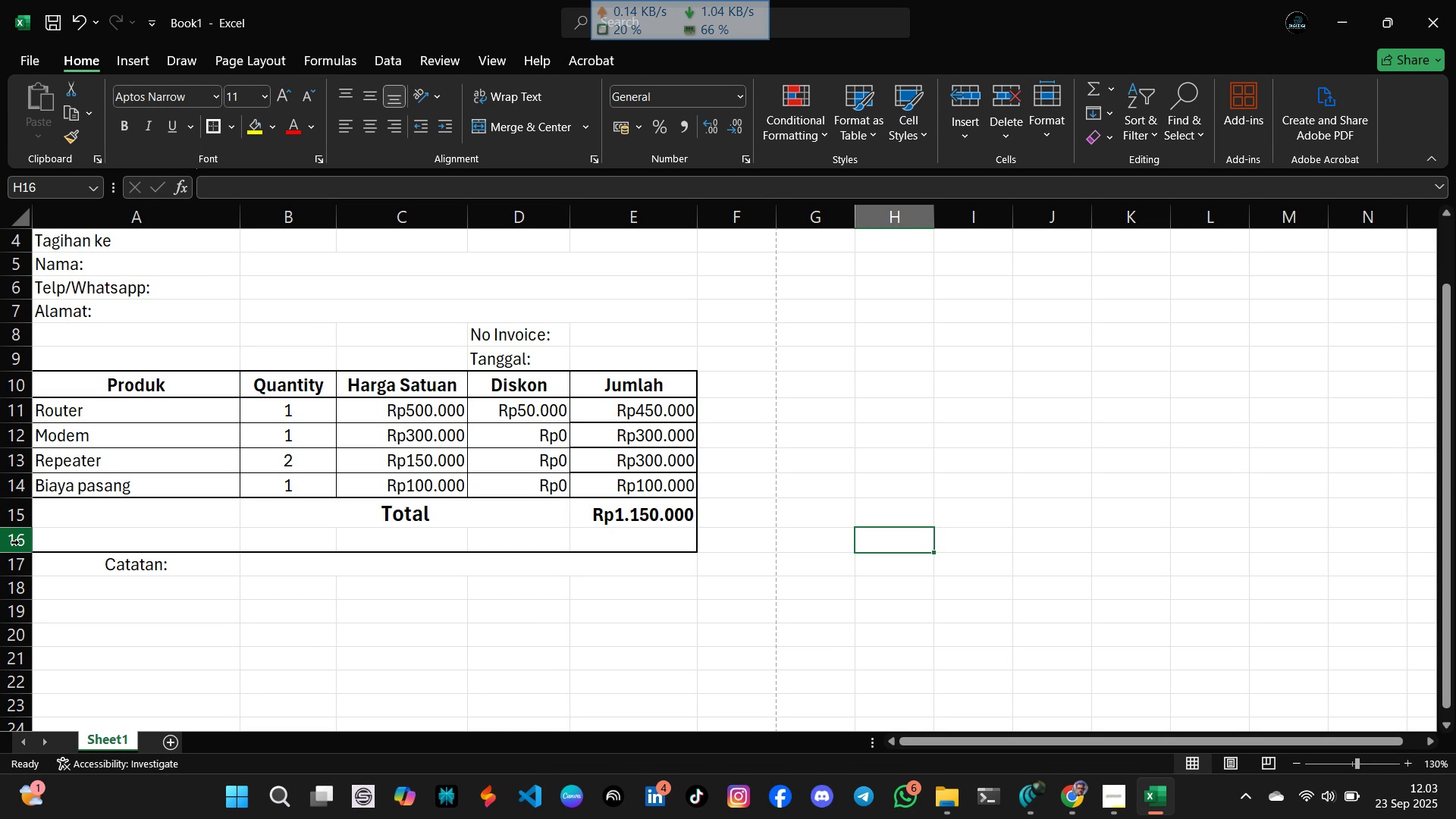 
scroll: coordinate [67, 501], scroll_direction: down, amount: 2.0
 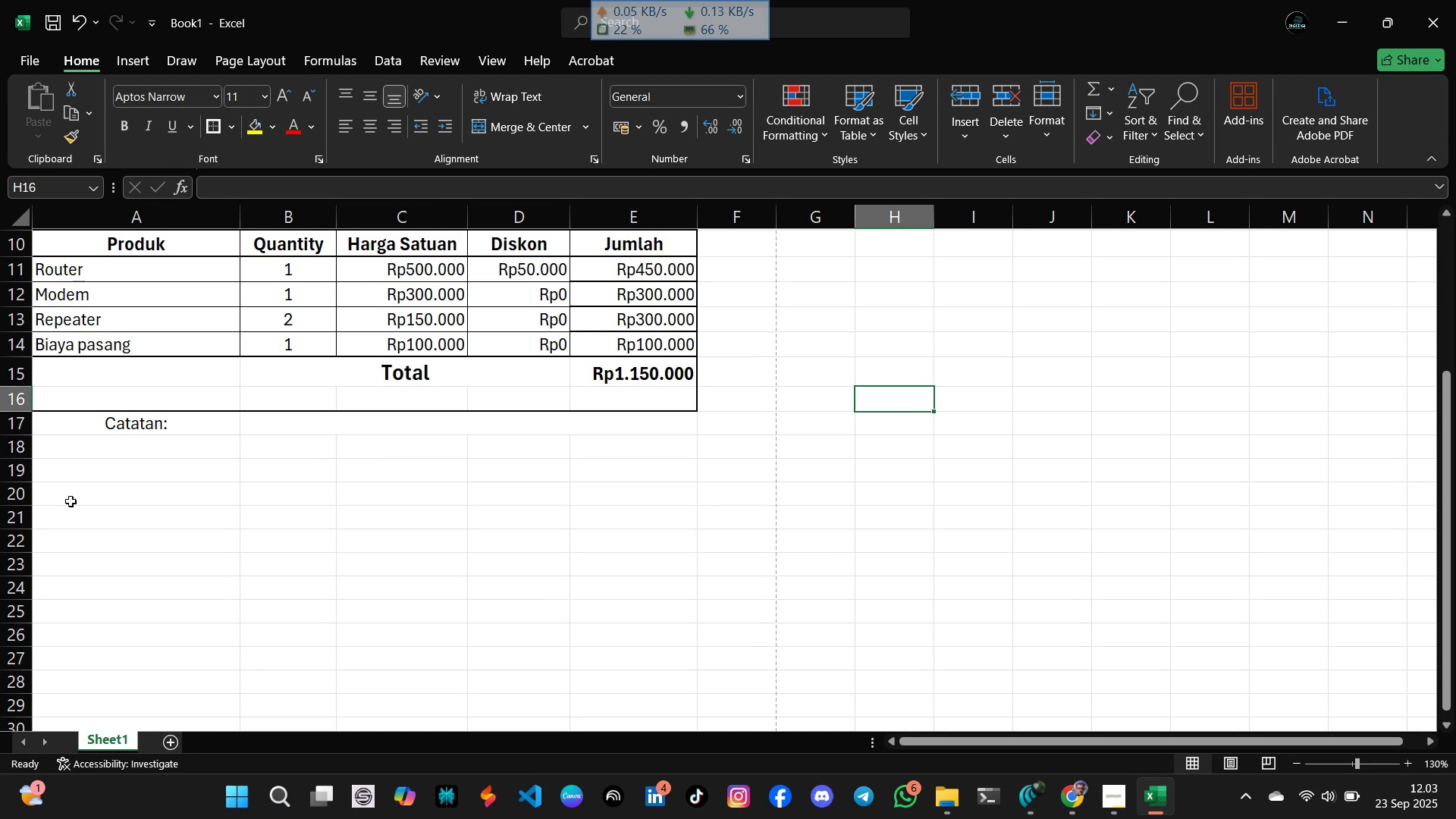 
scroll: coordinate [191, 517], scroll_direction: up, amount: 10.0
 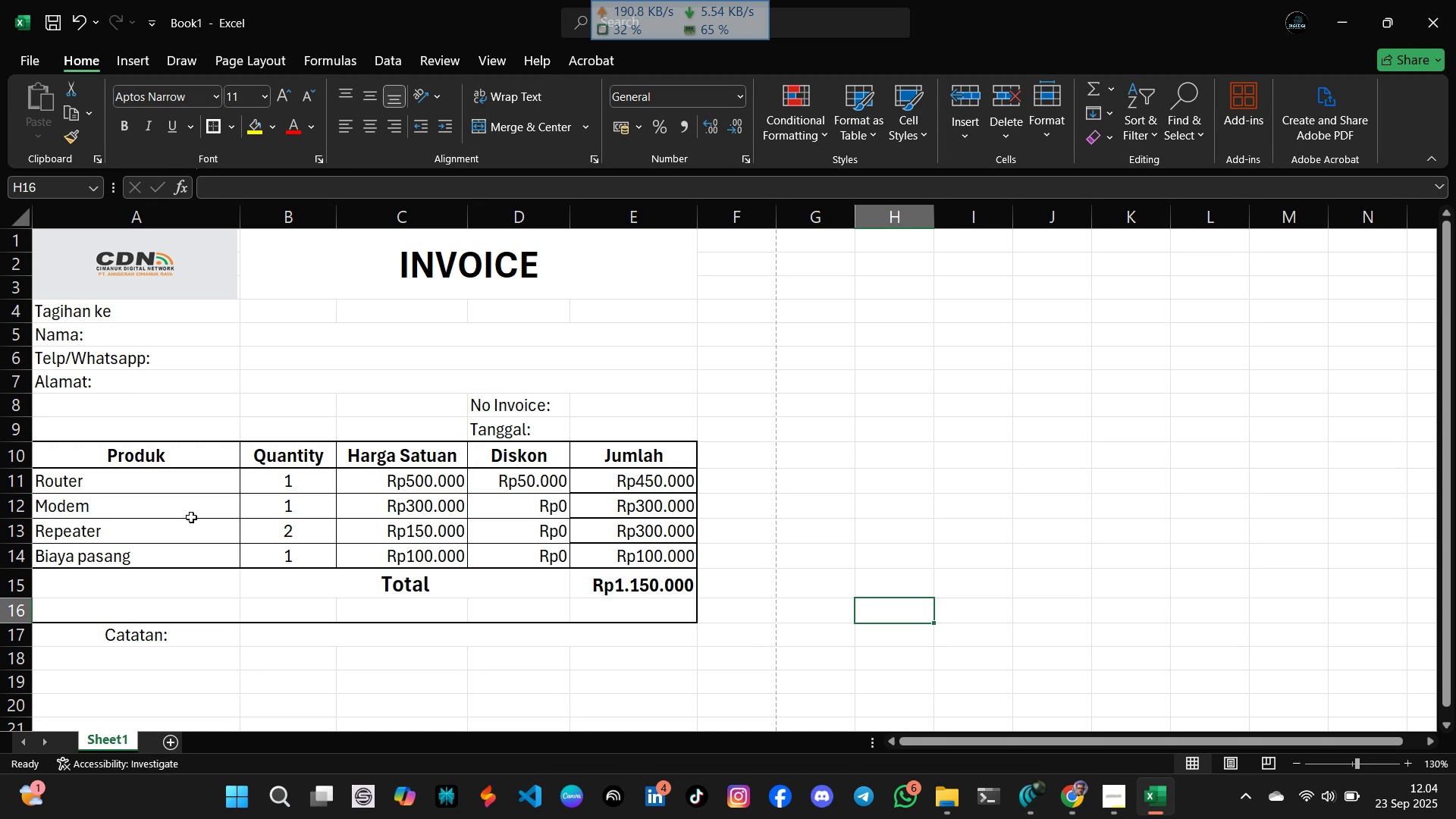 
wait(12.75)
 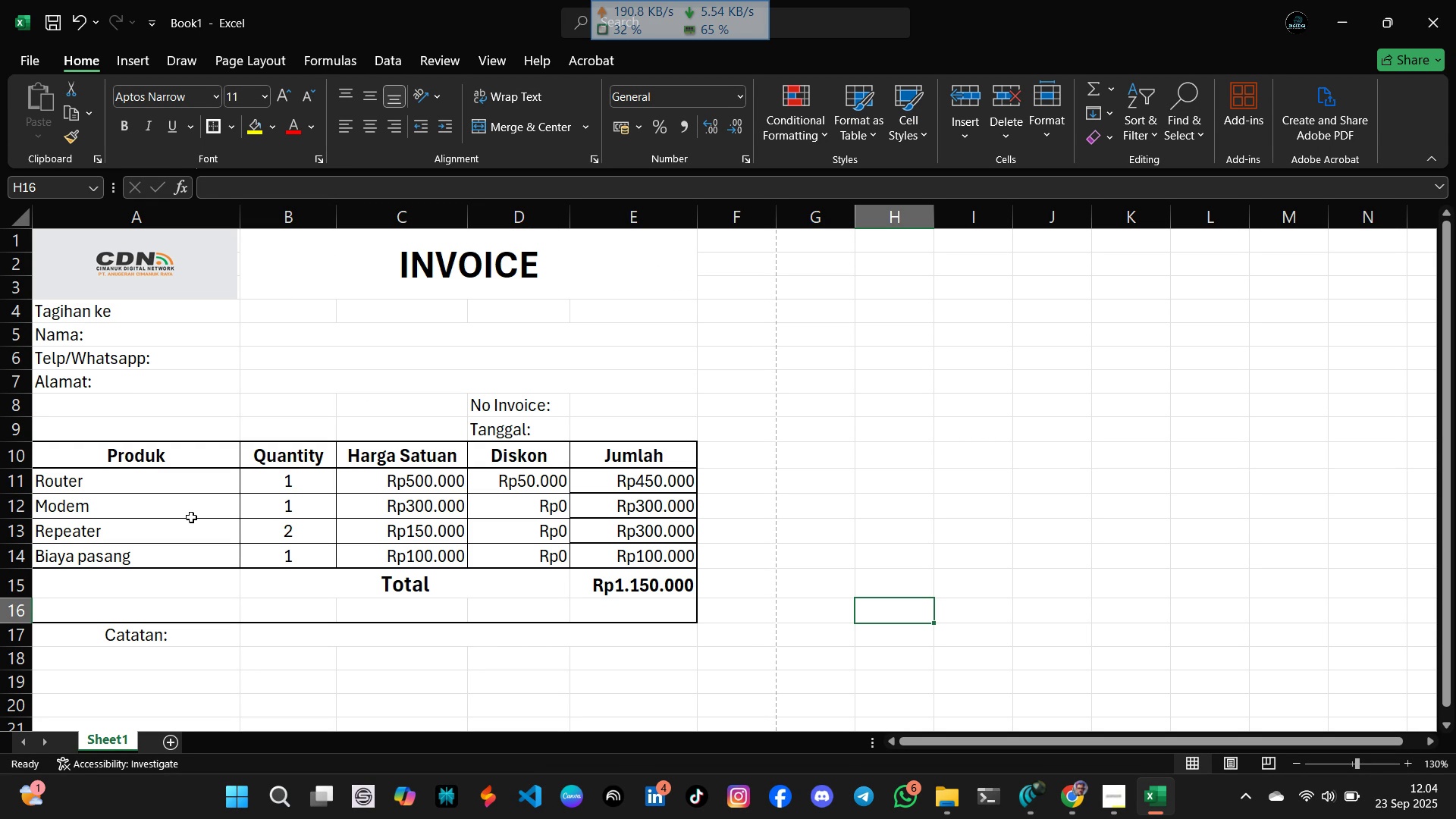 
left_click([276, 350])
 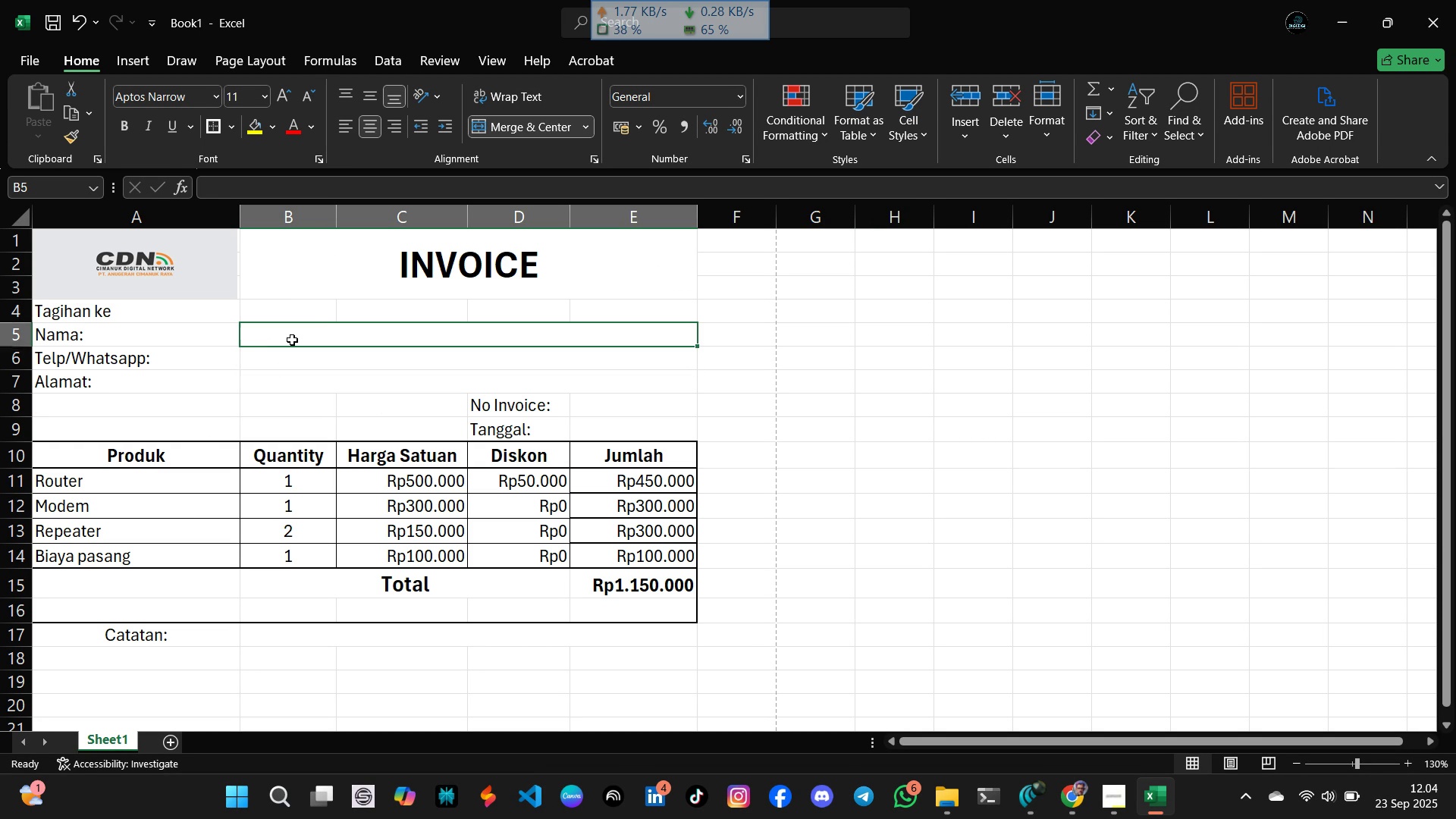 
left_click([292, 340])
 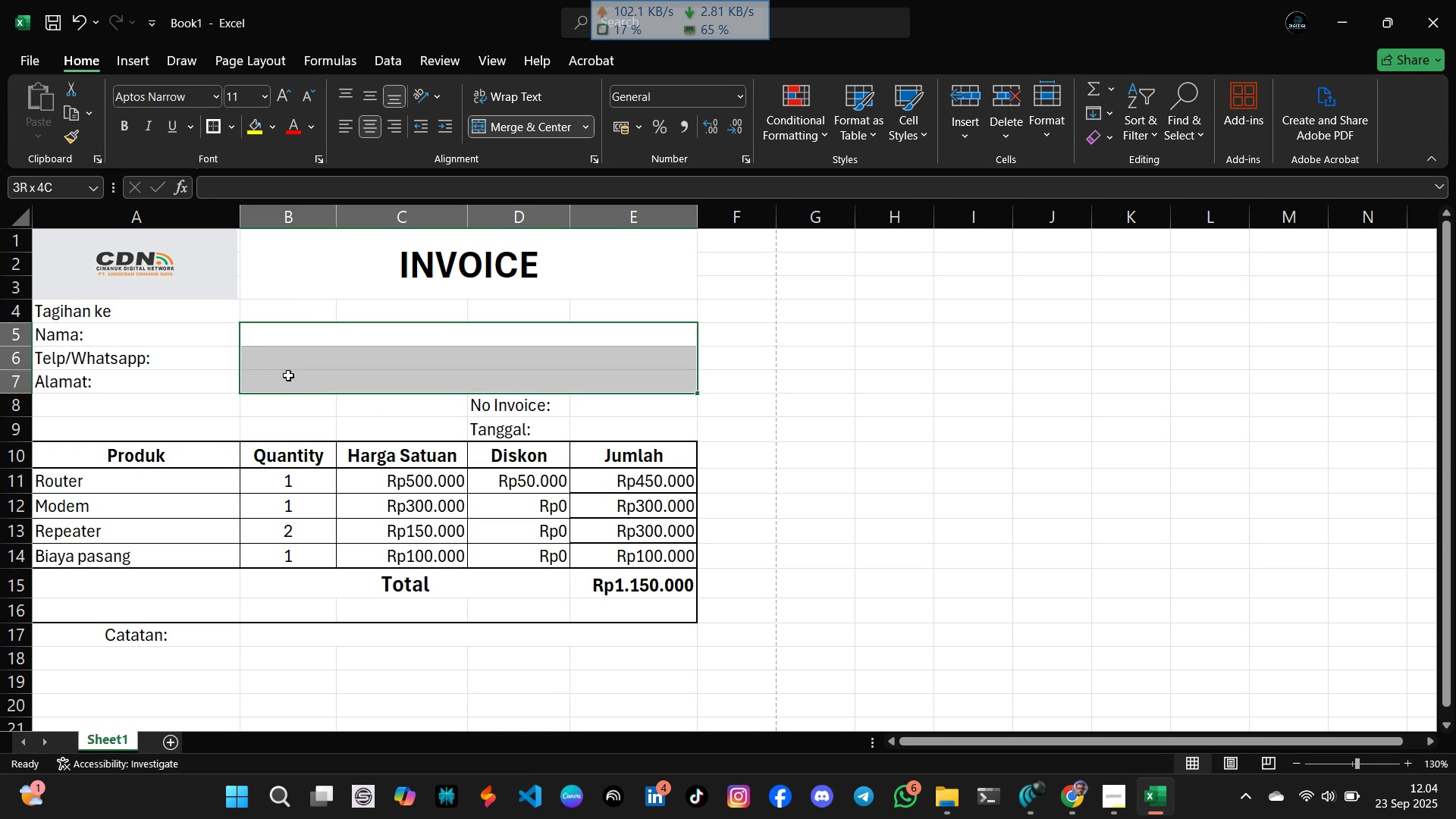 
wait(6.26)
 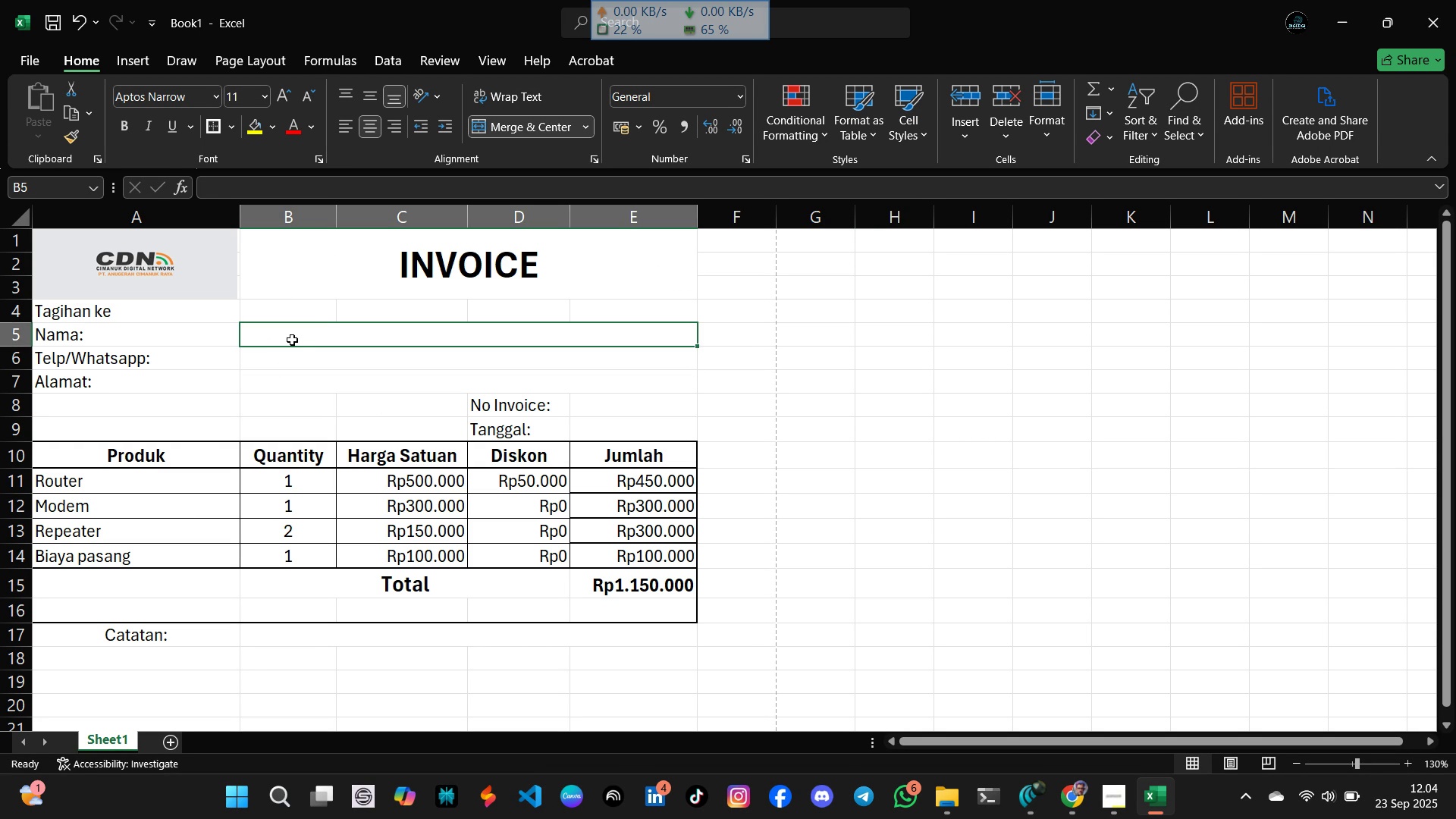 
left_click([336, 128])
 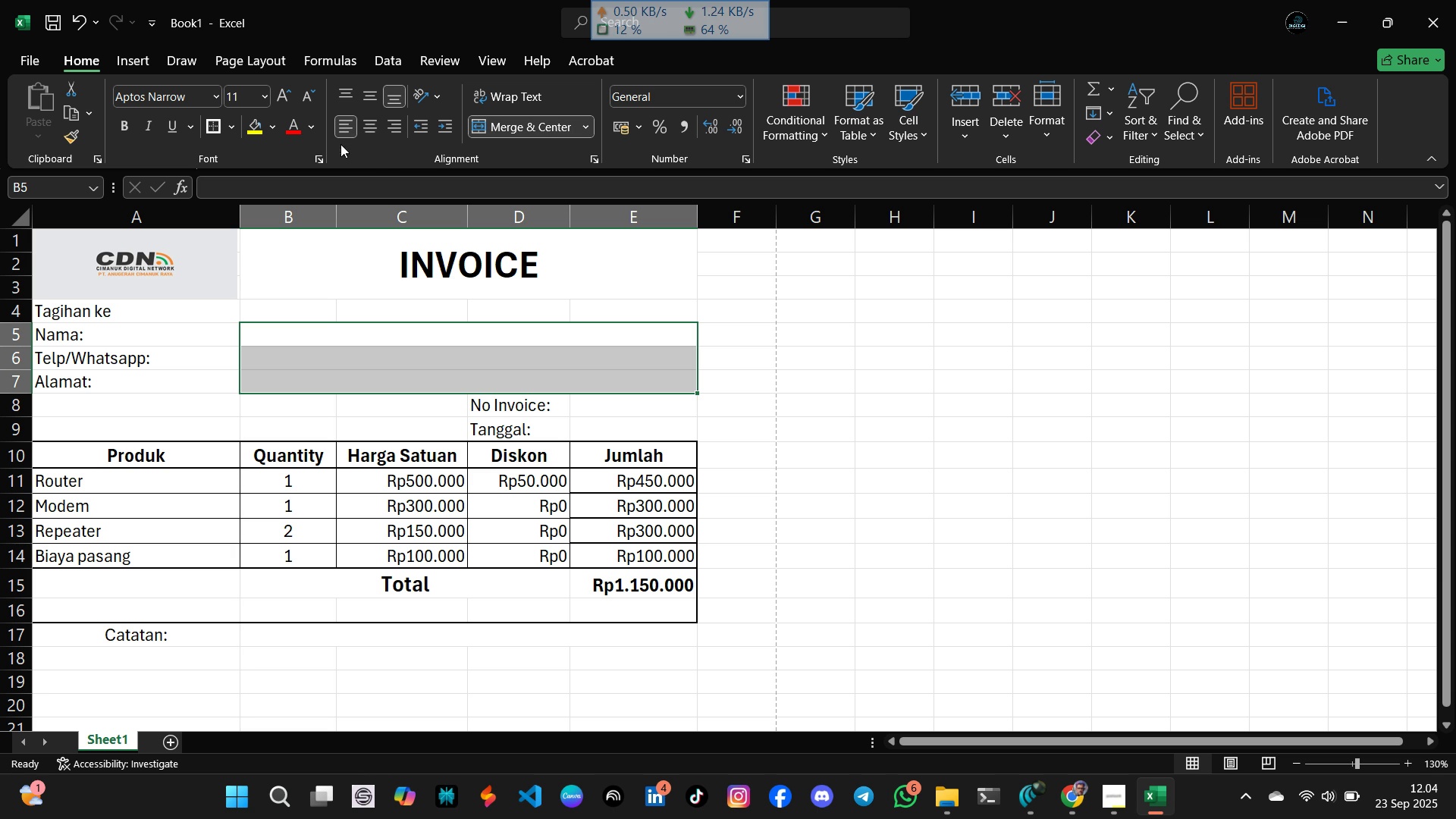 
left_click([369, 92])
 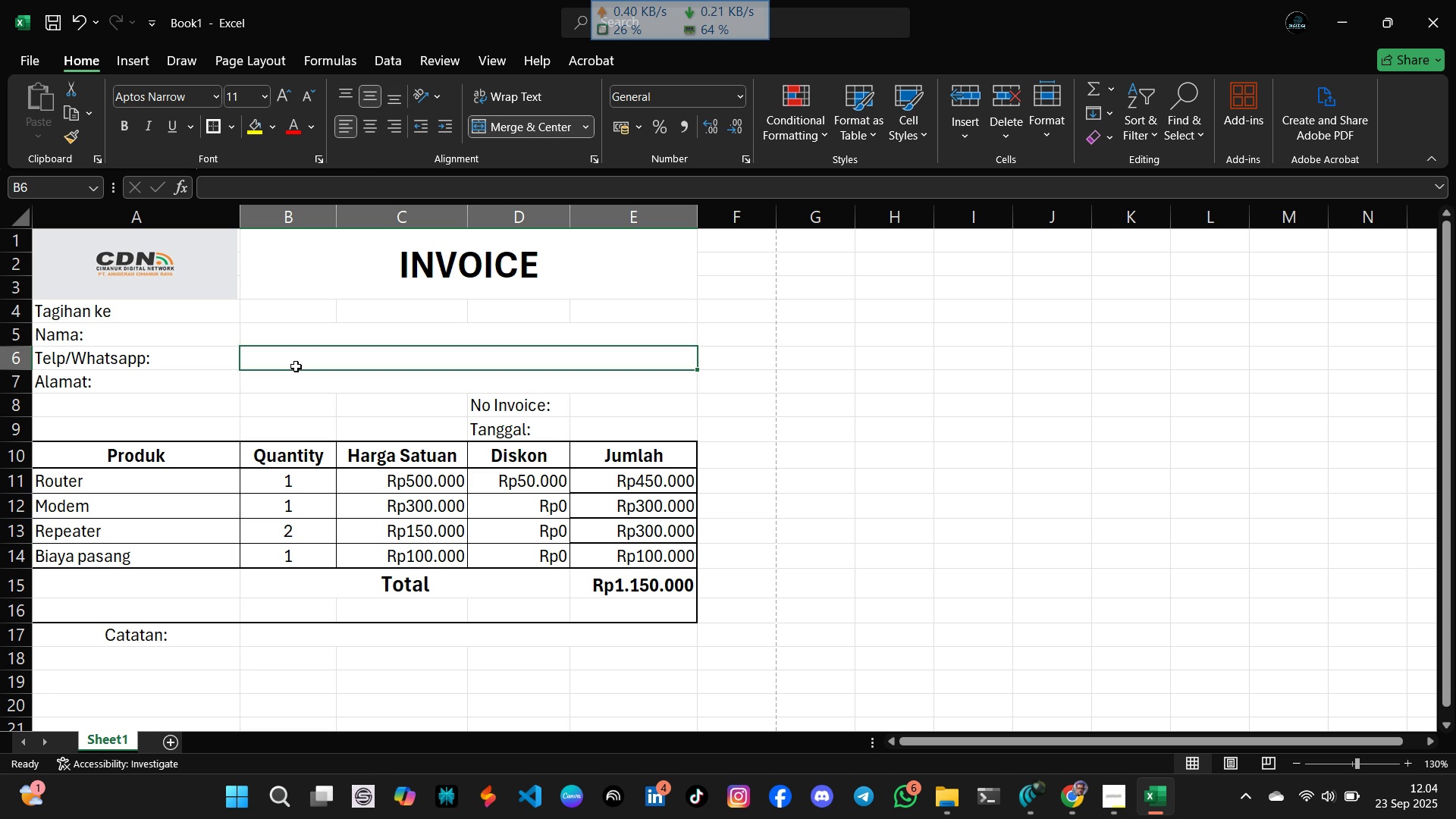 
left_click([296, 366])
 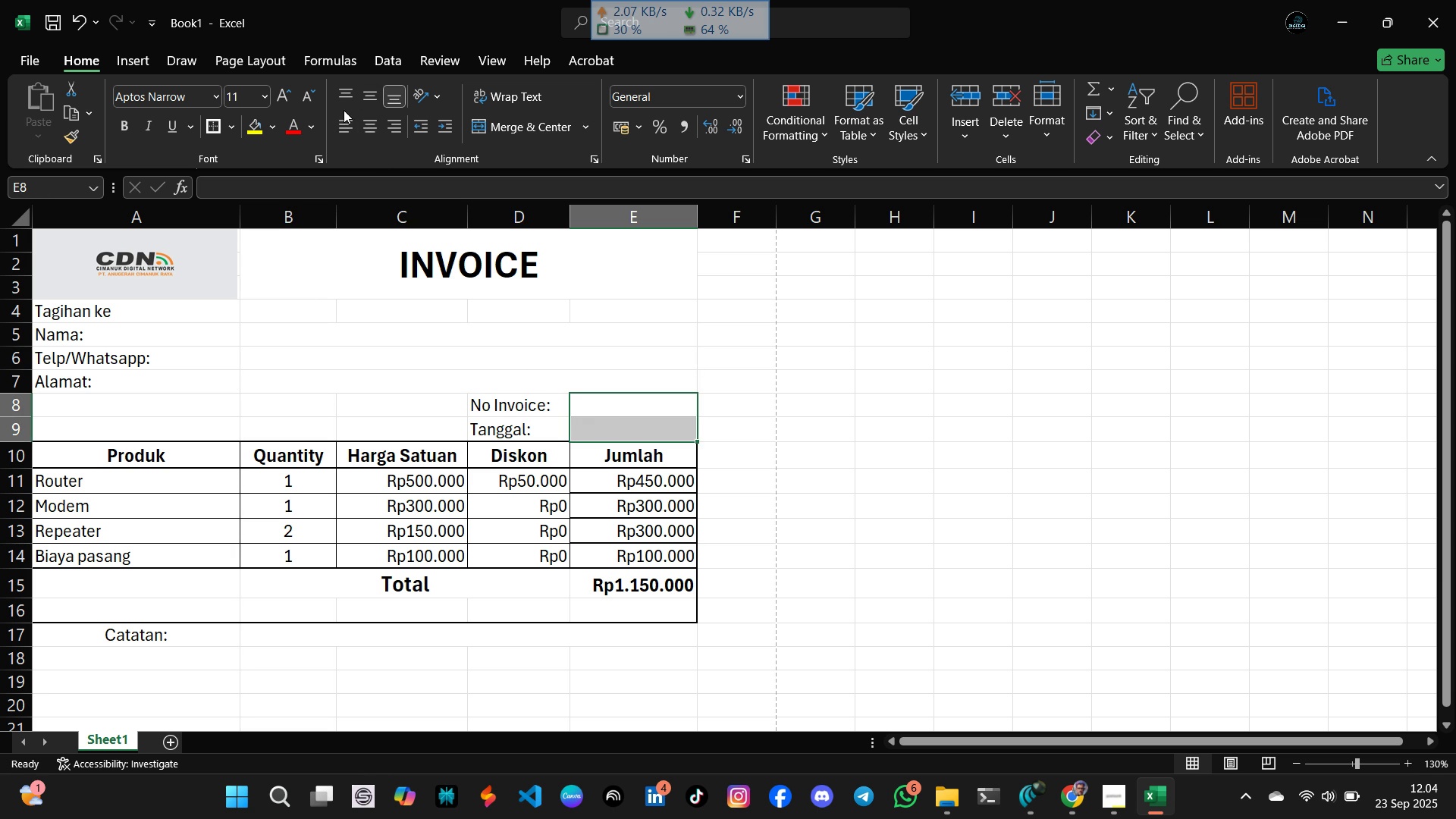 
left_click([339, 130])
 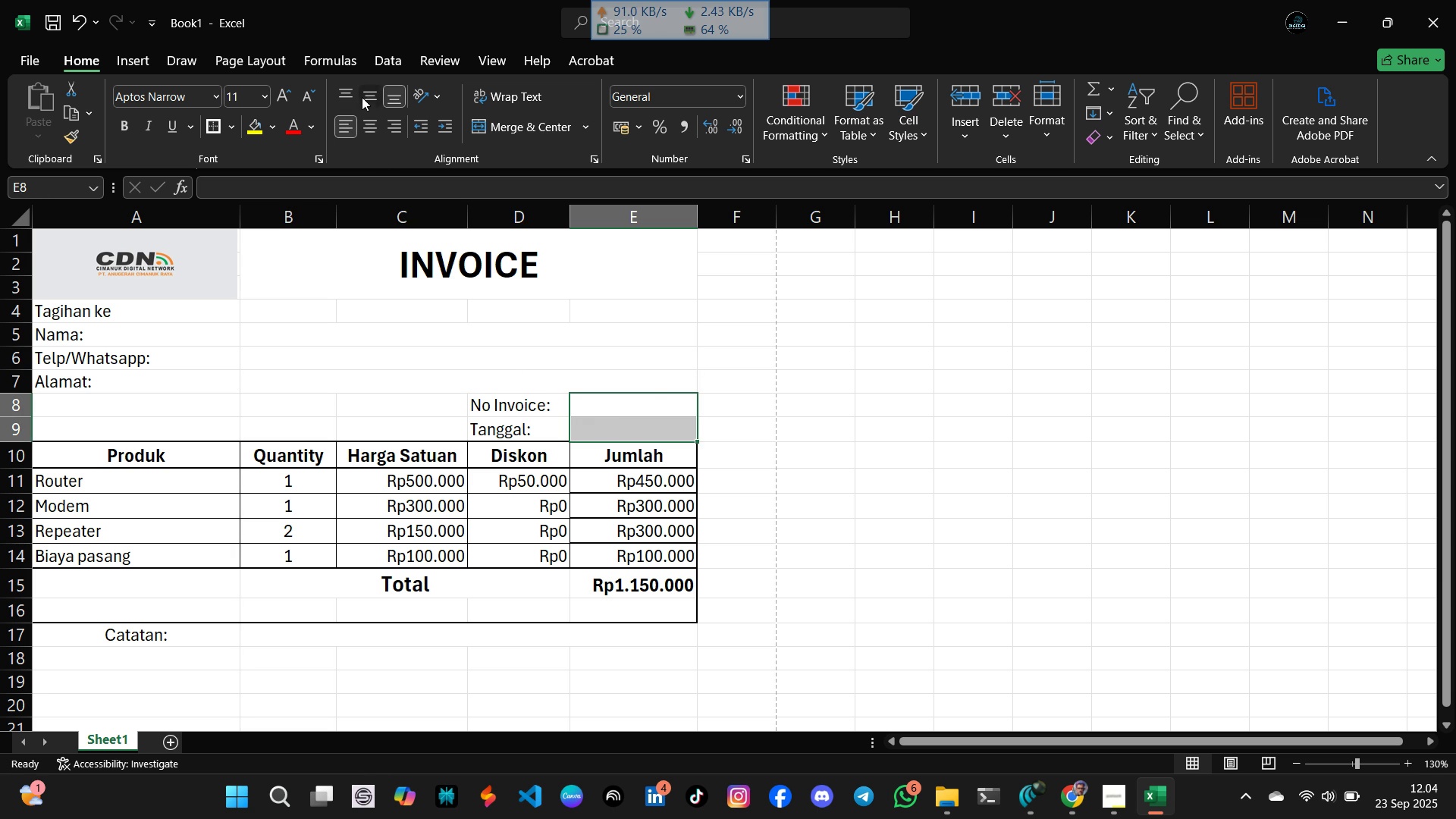 
left_click([362, 97])
 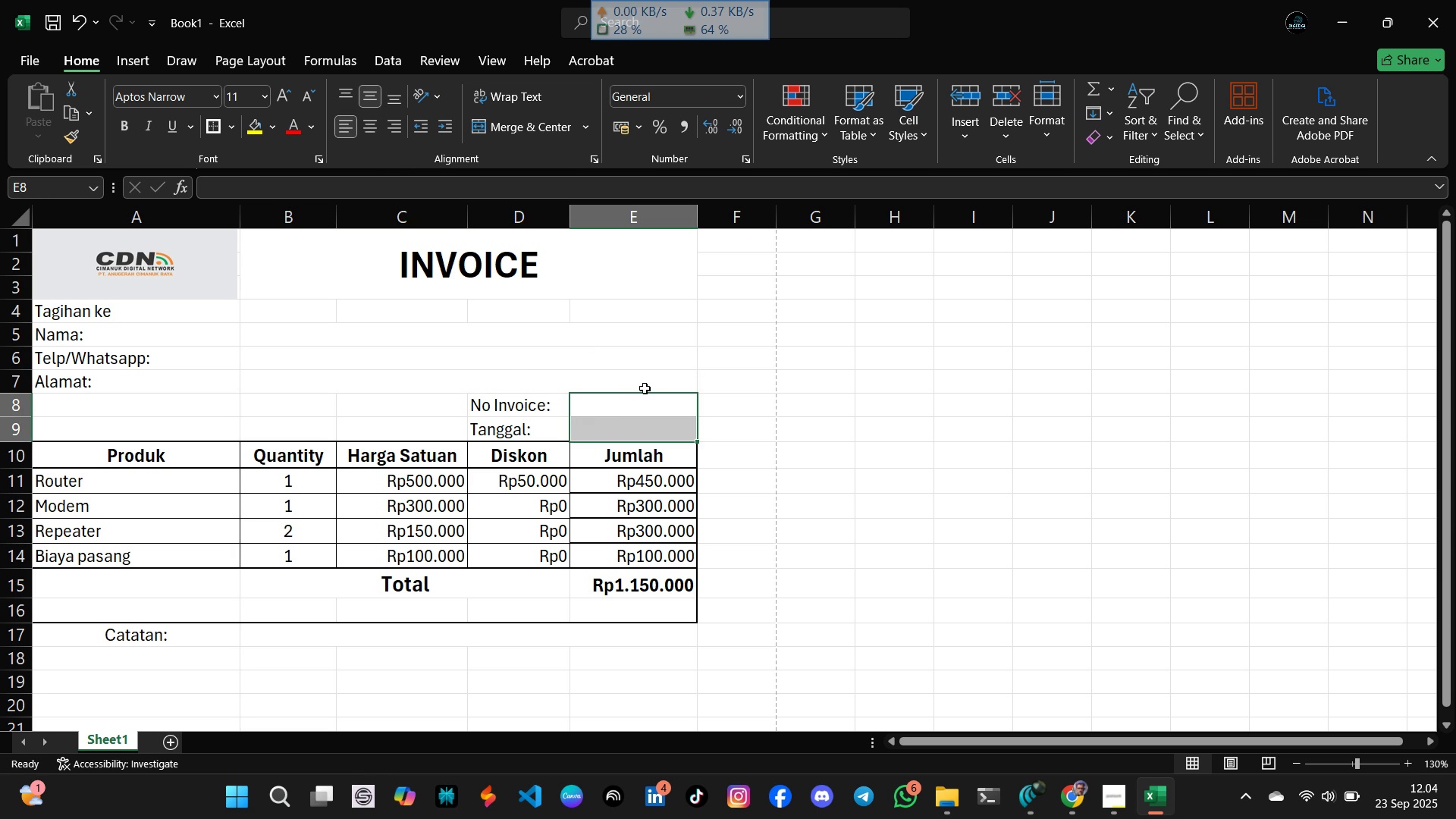 
left_click([645, 388])
 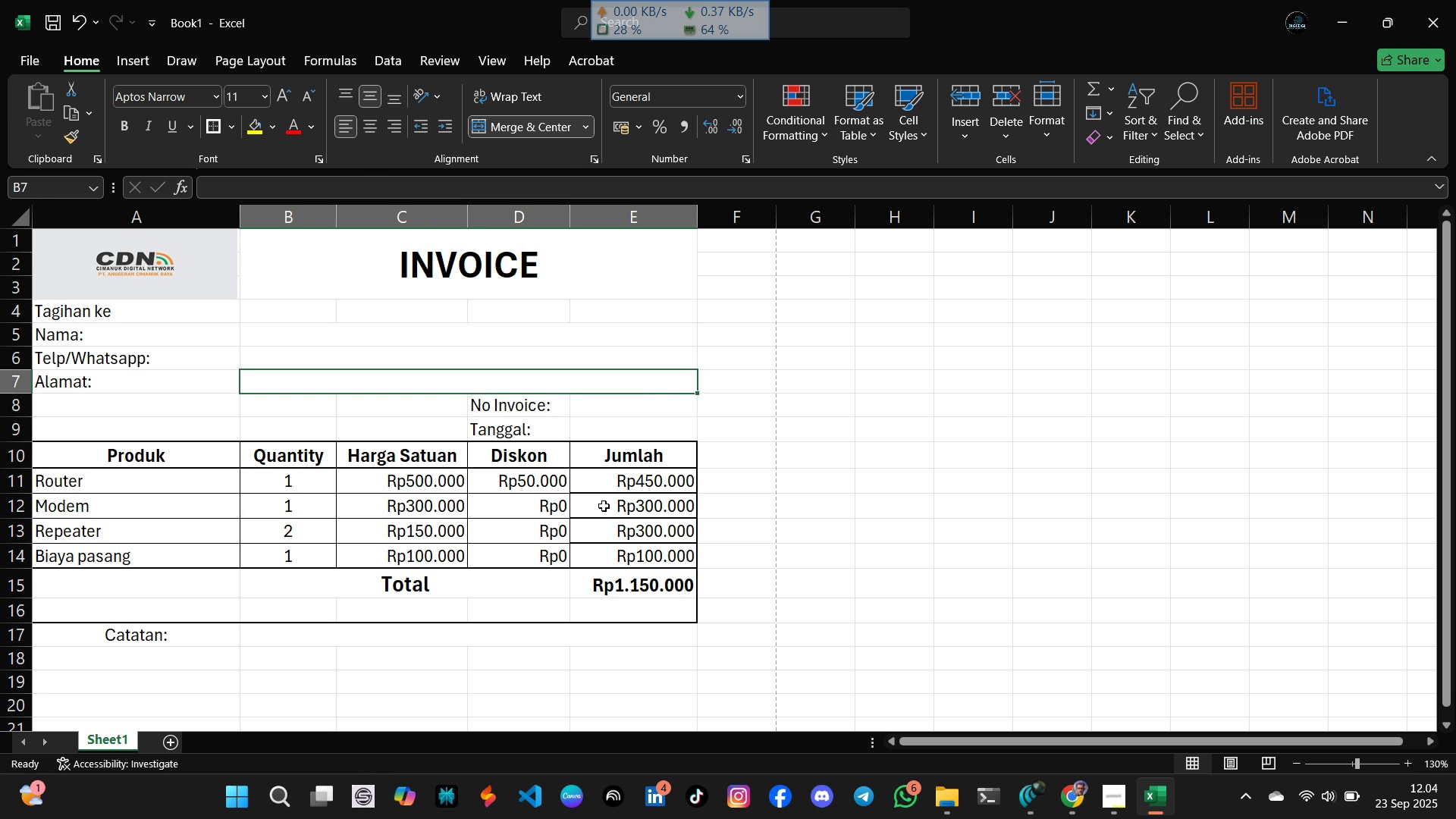 
scroll: coordinate [598, 511], scroll_direction: down, amount: 2.0
 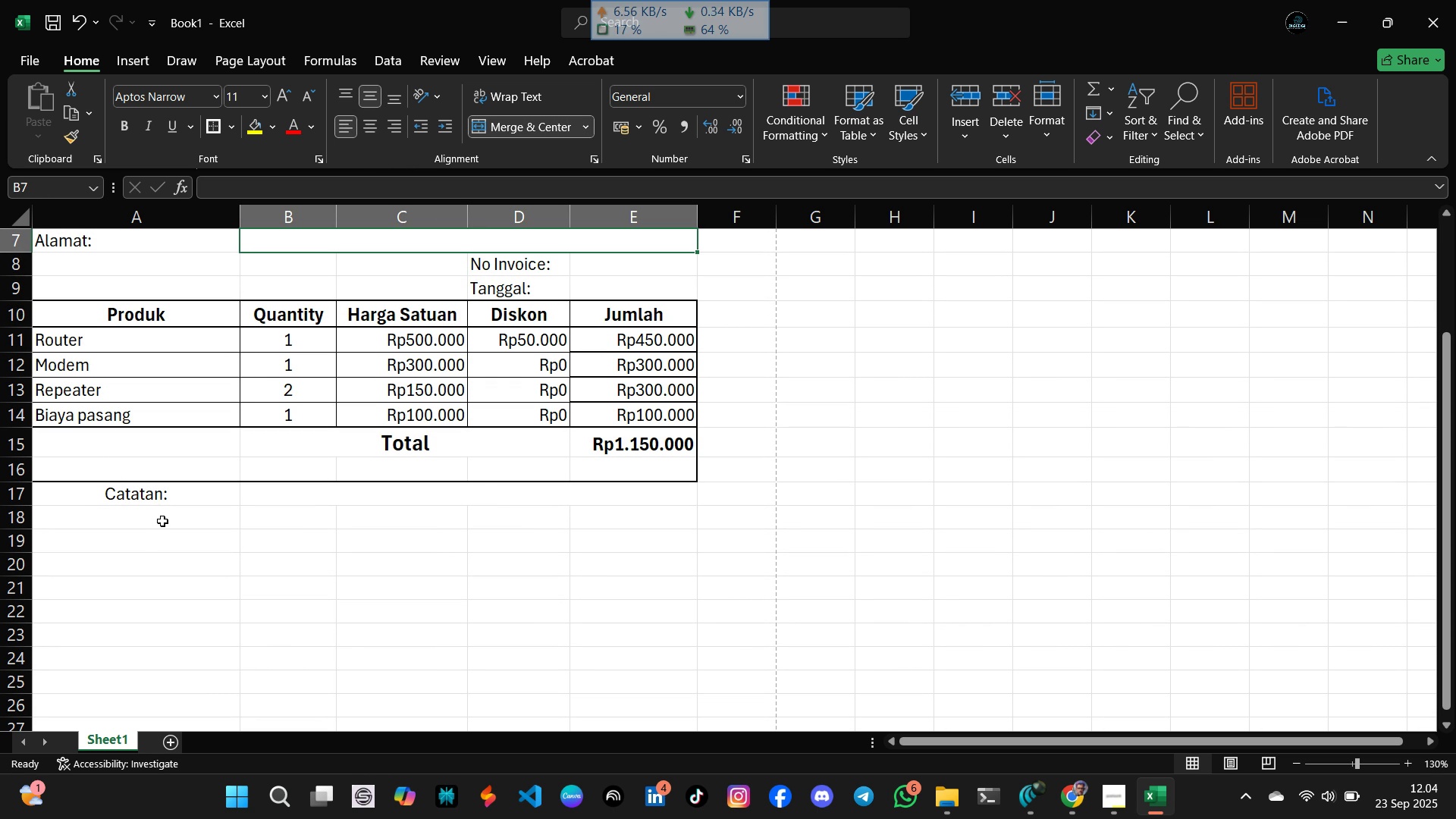 
wait(7.14)
 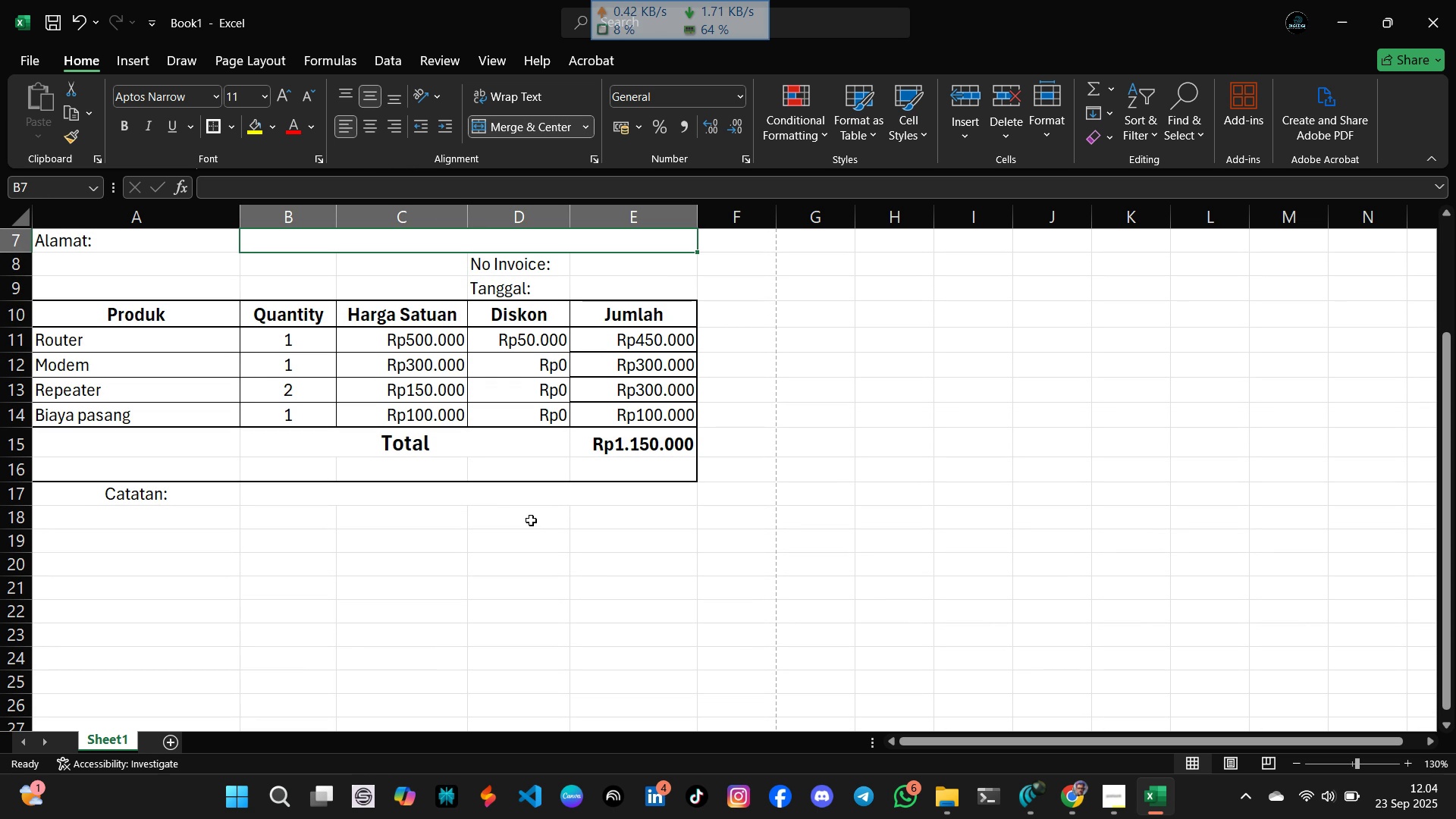 
left_click([80, 548])